 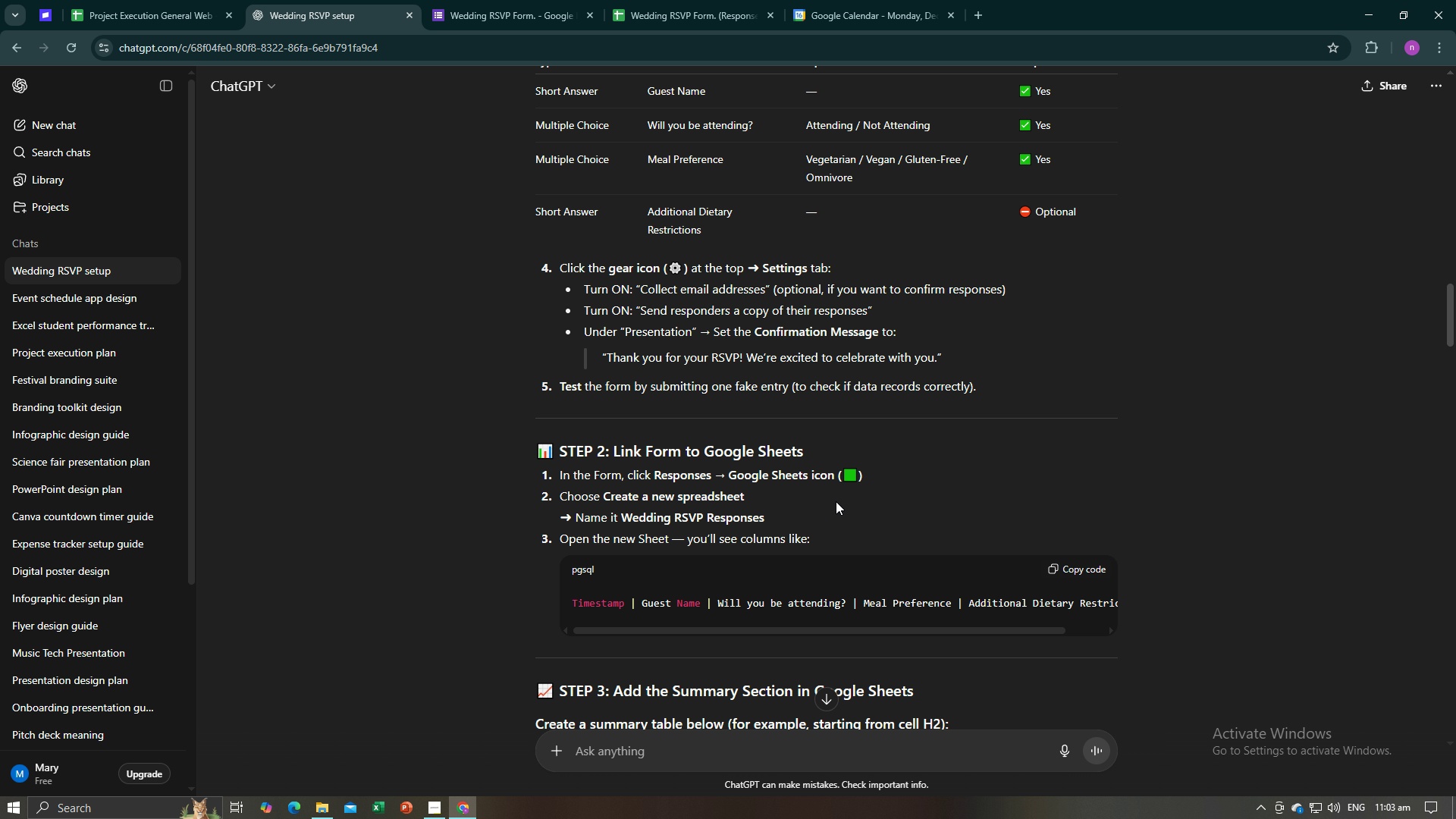 
left_click([503, 5])
 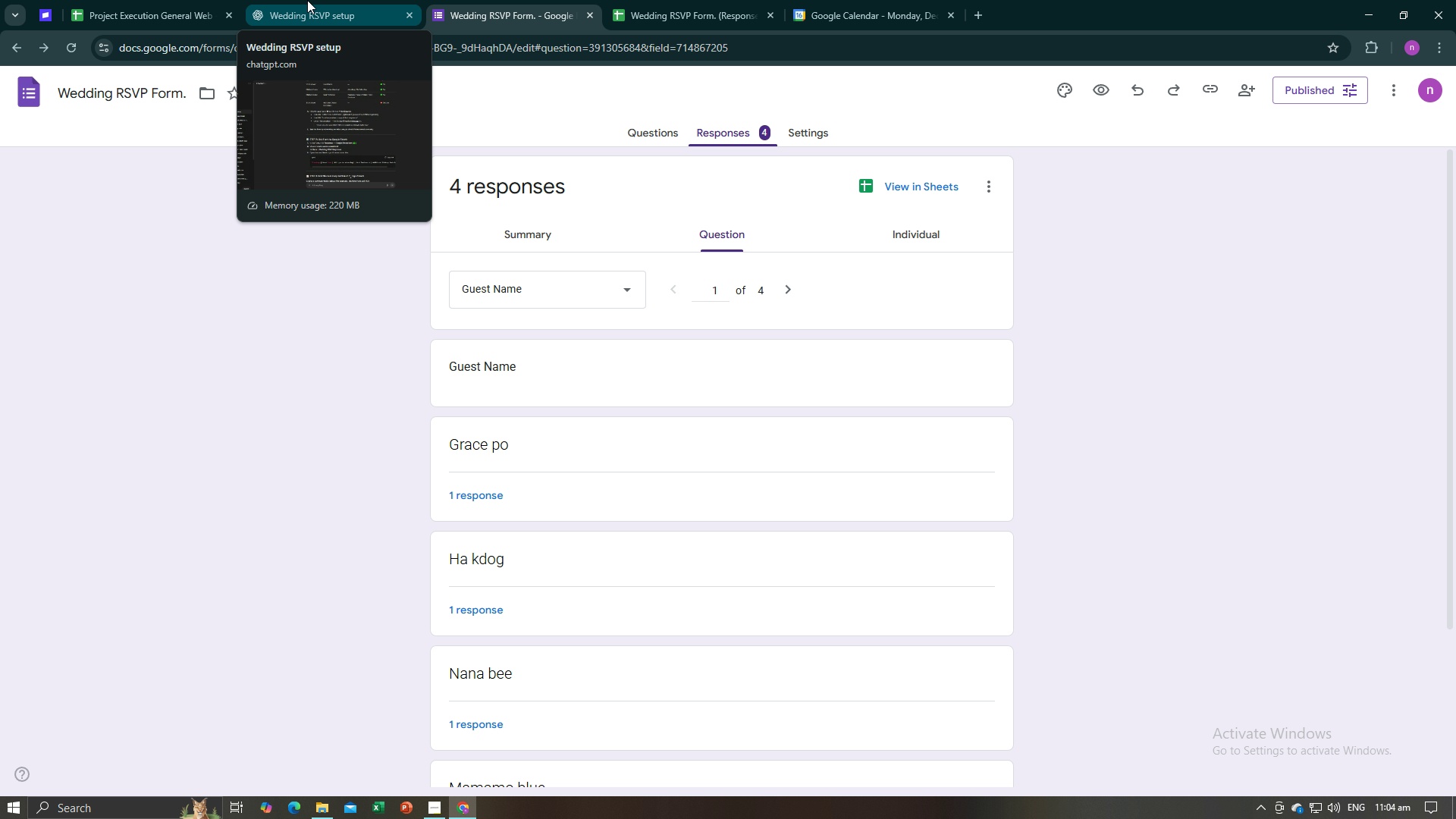 
wait(53.17)
 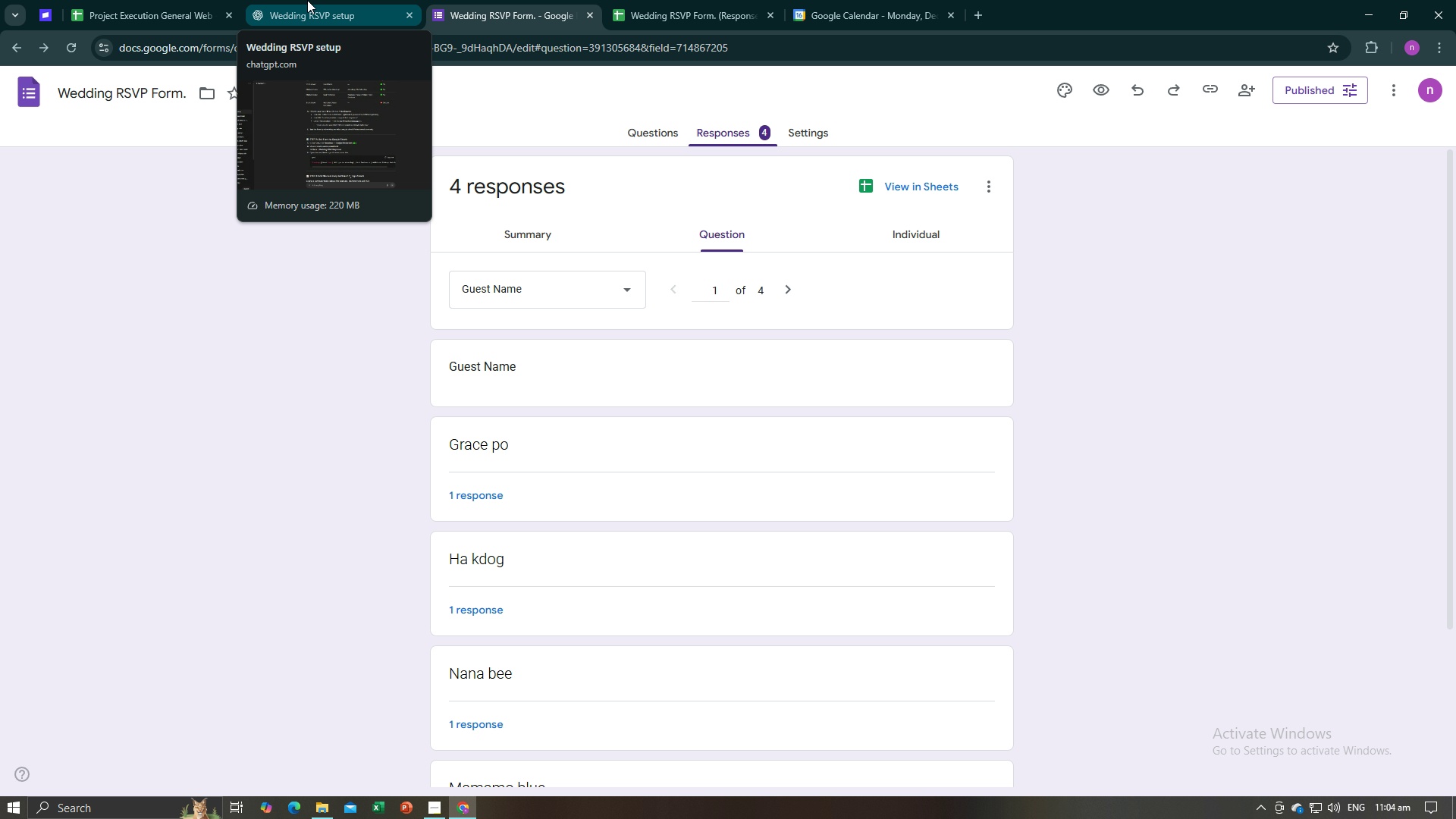 
left_click([642, 5])
 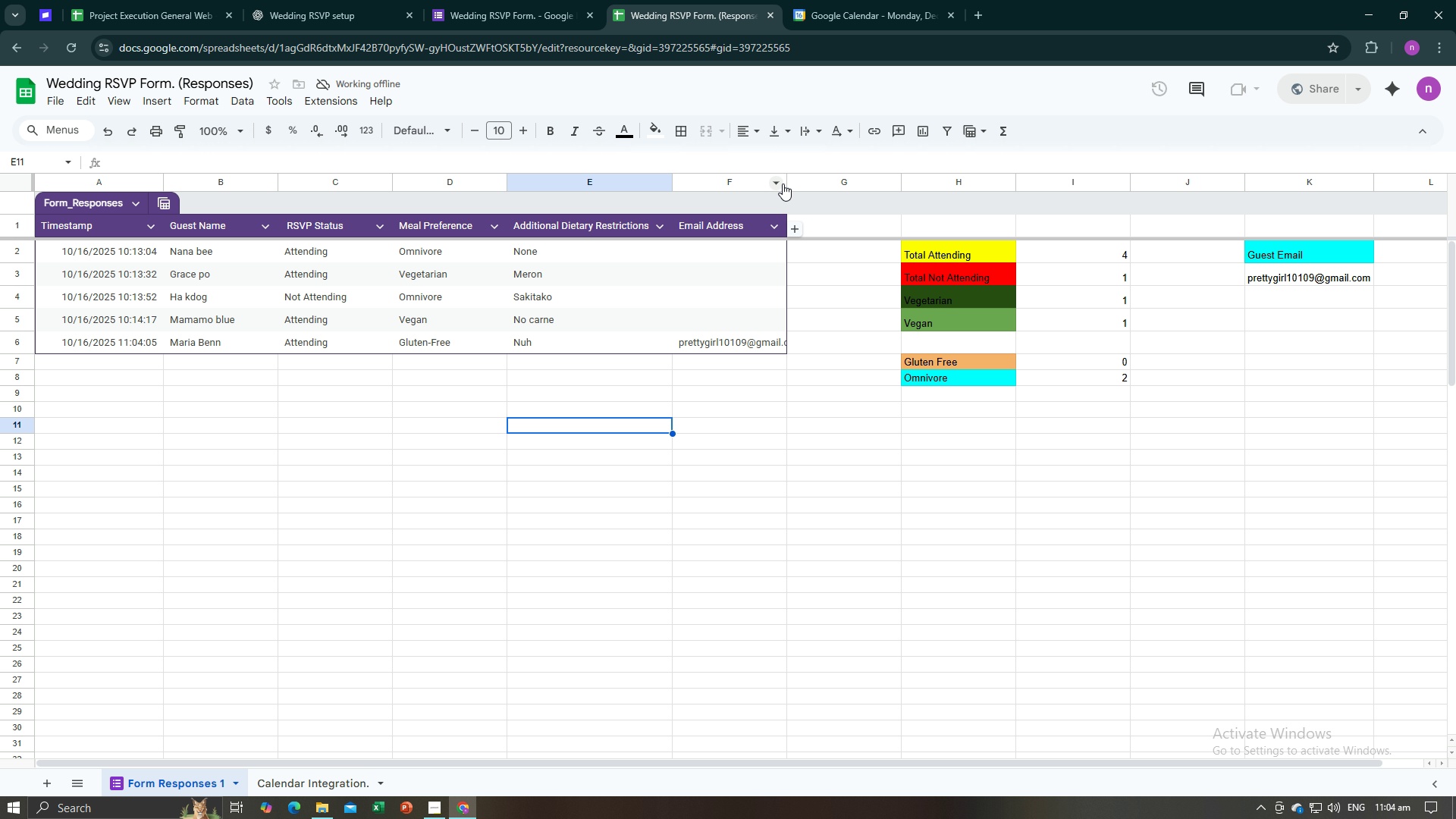 
double_click([783, 181])
 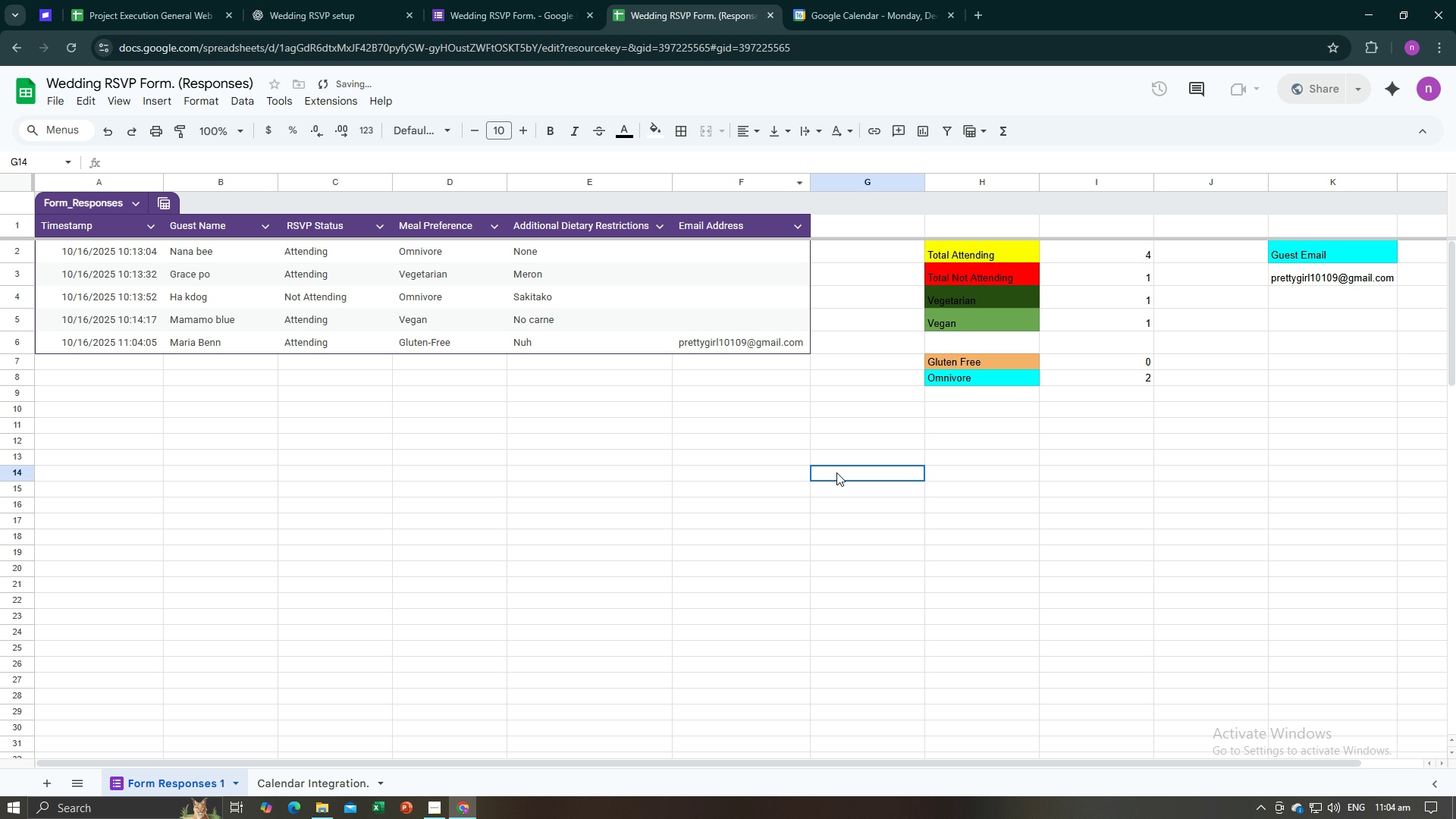 
left_click([836, 472])
 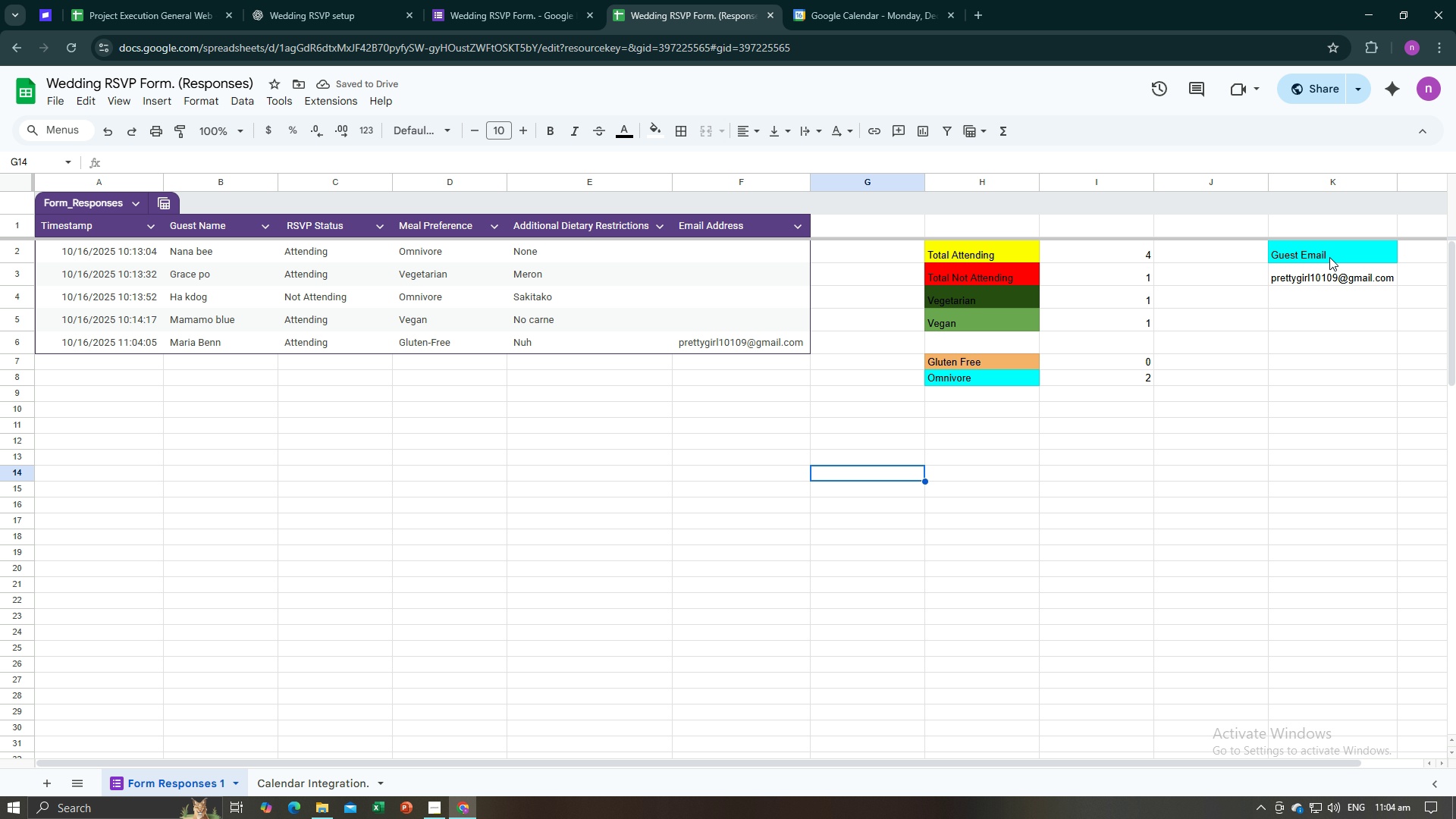 
left_click([1282, 388])